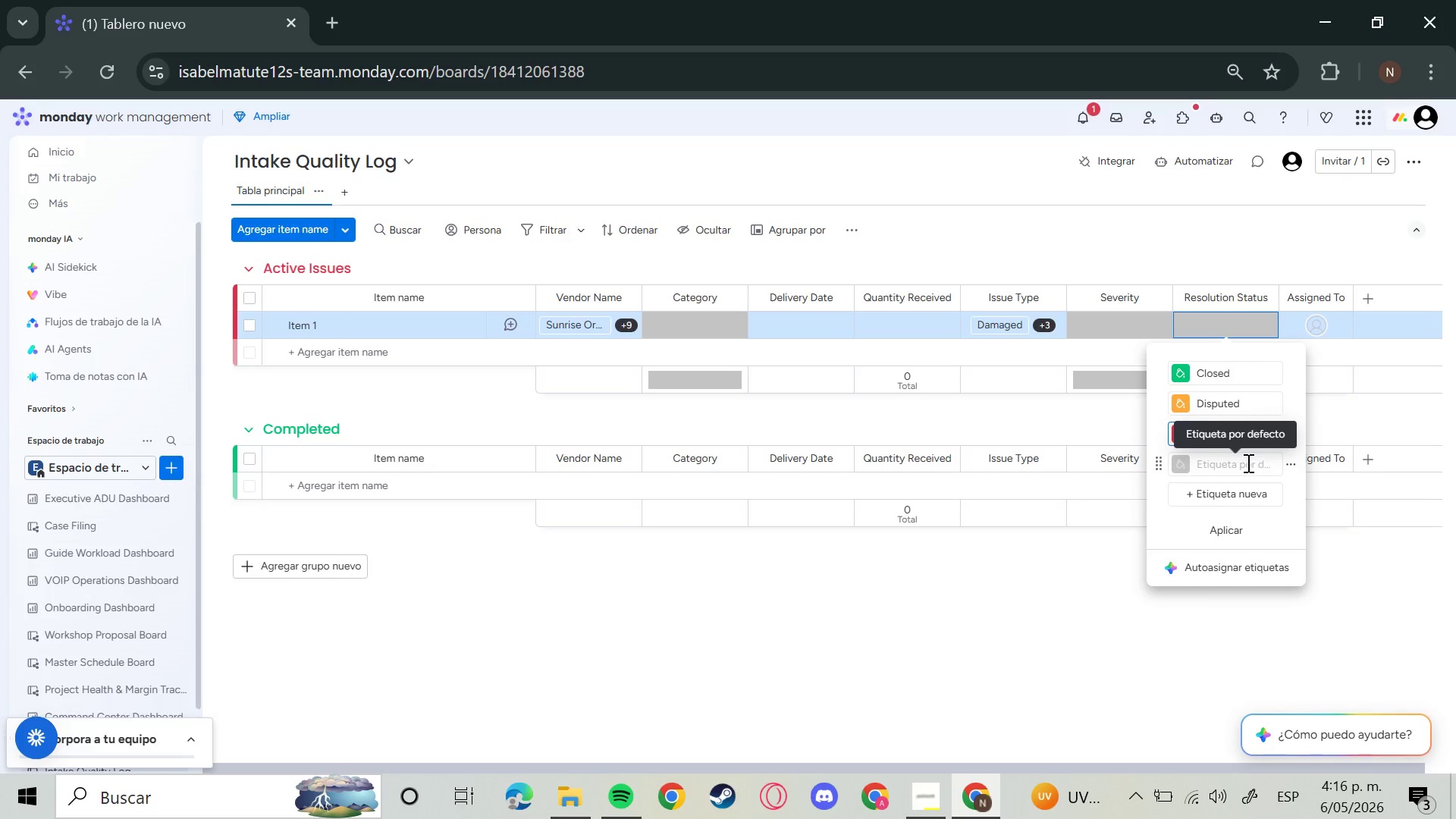 
key(Backspace)
 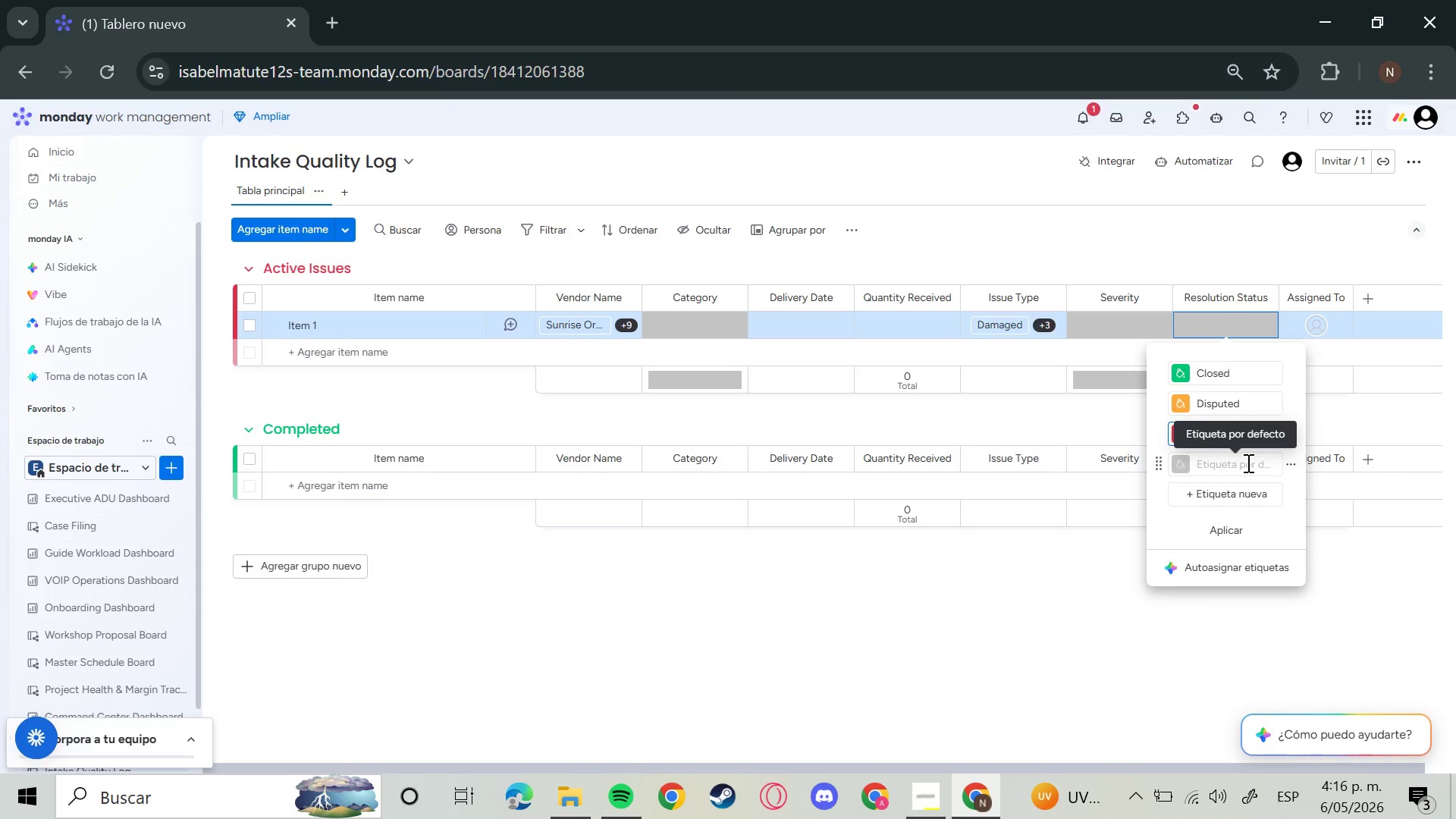 
key(Backspace)
 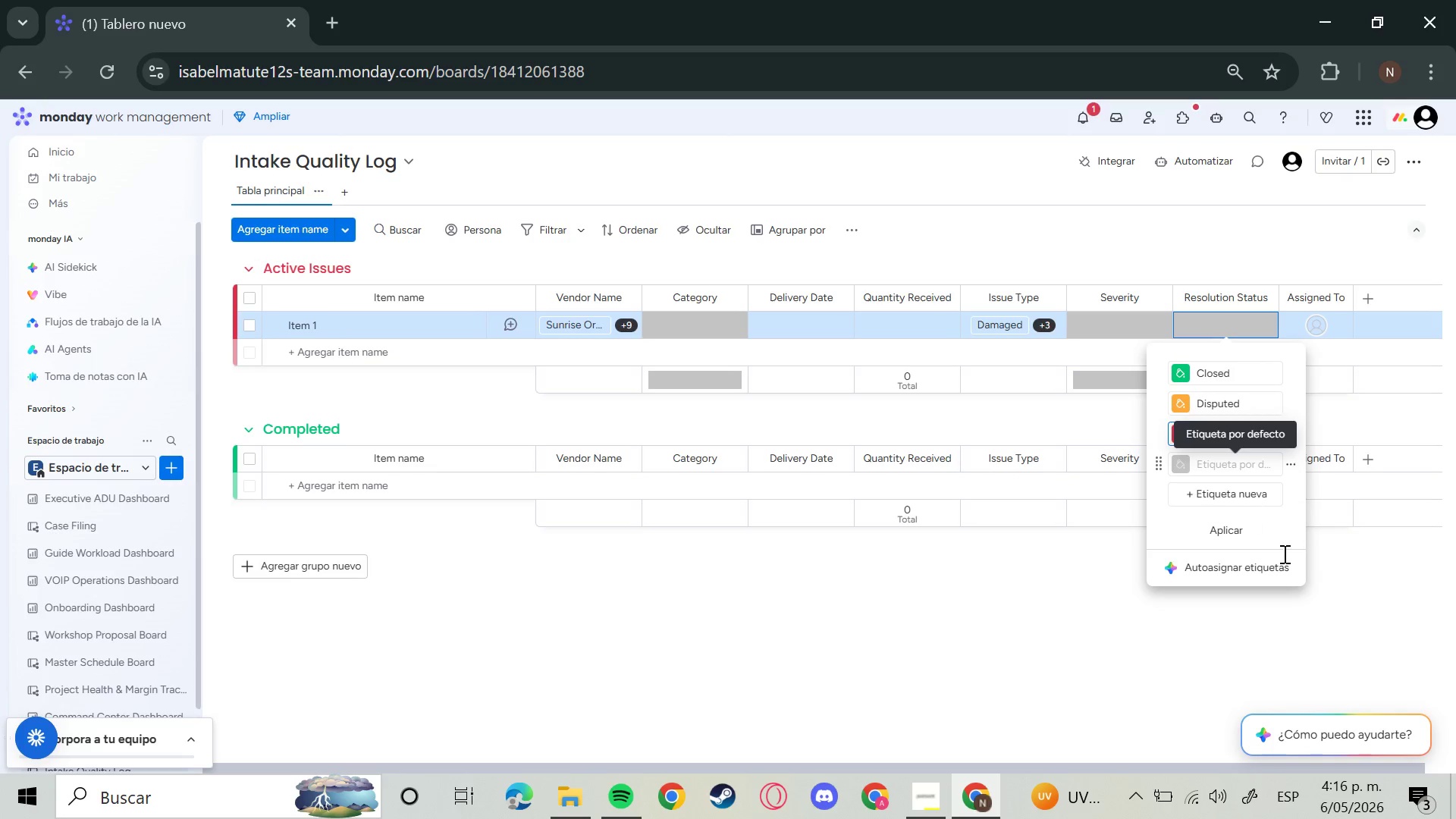 
left_click([1364, 603])
 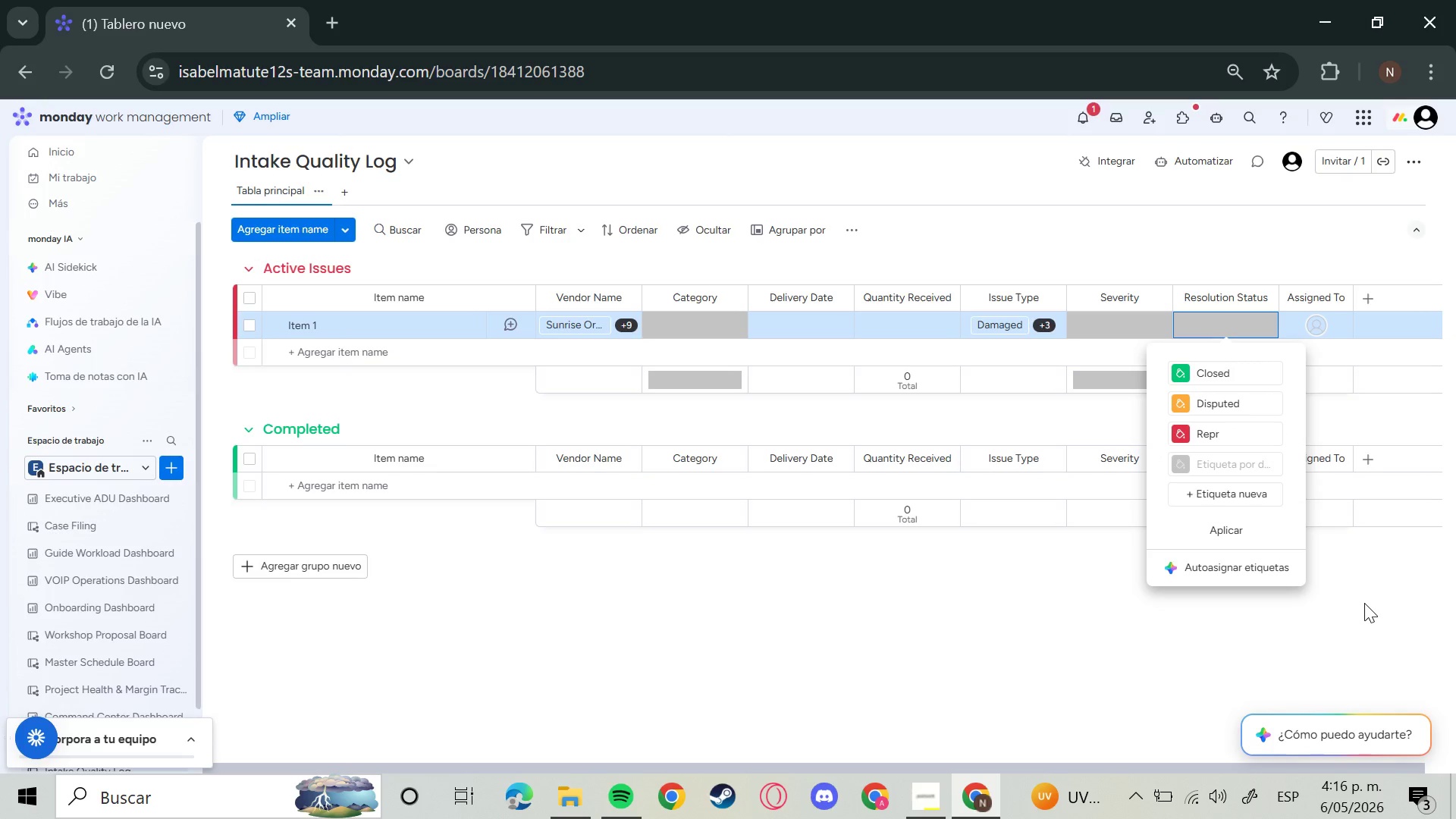 
key(Backspace)
 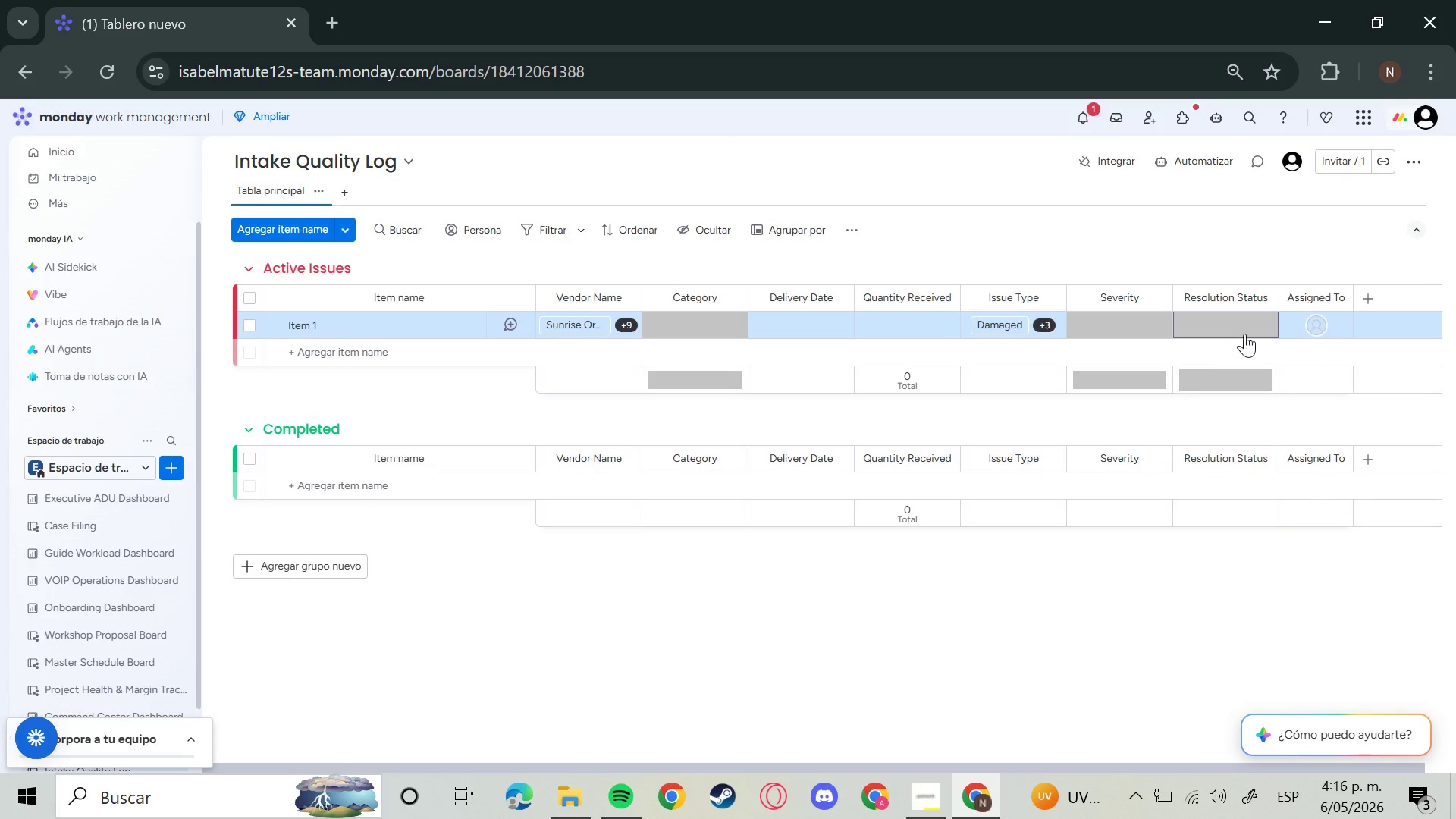 
left_click([1220, 317])
 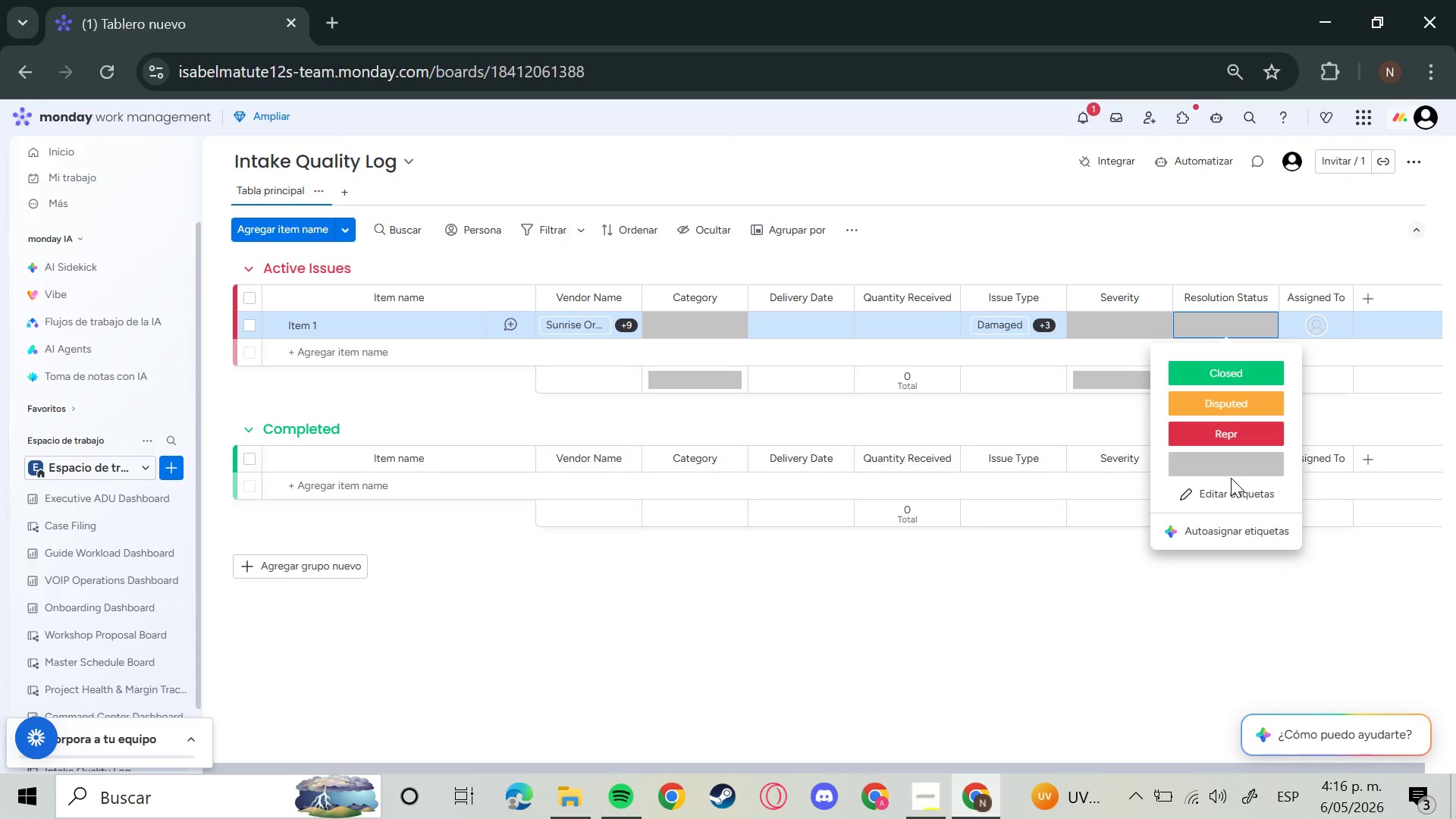 
left_click([1226, 488])
 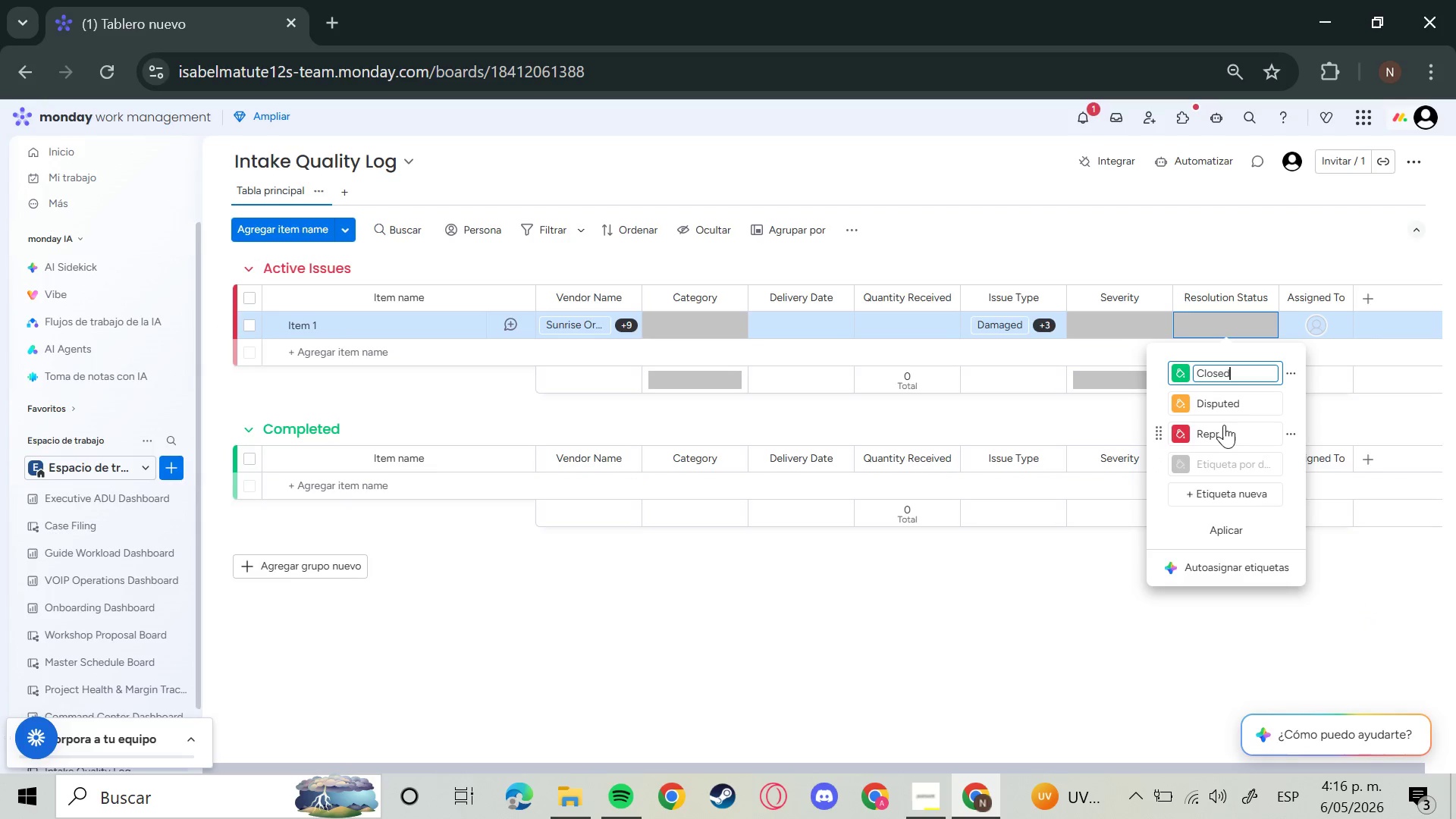 
left_click([1216, 438])
 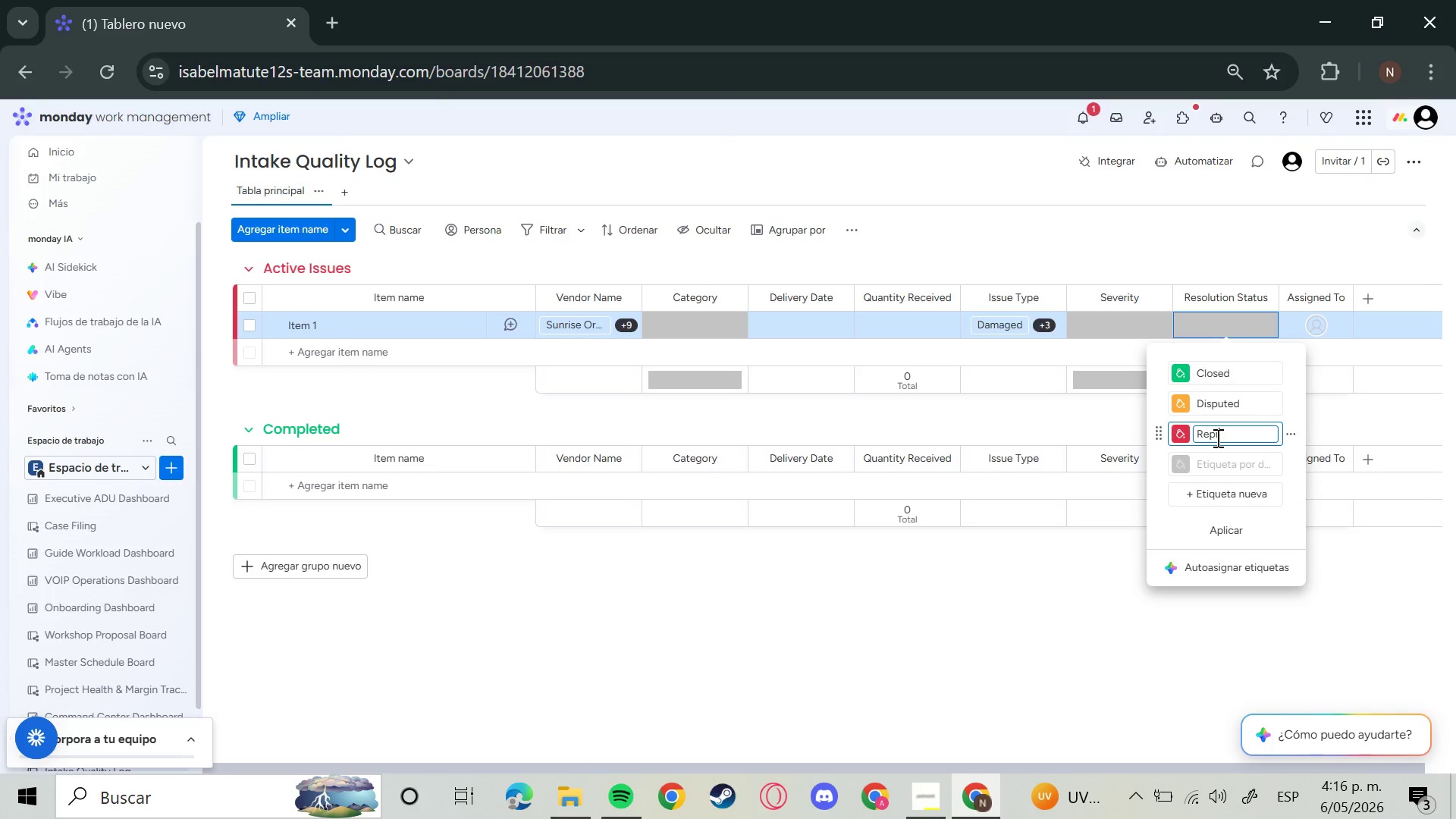 
key(Backspace)
type(orted)
 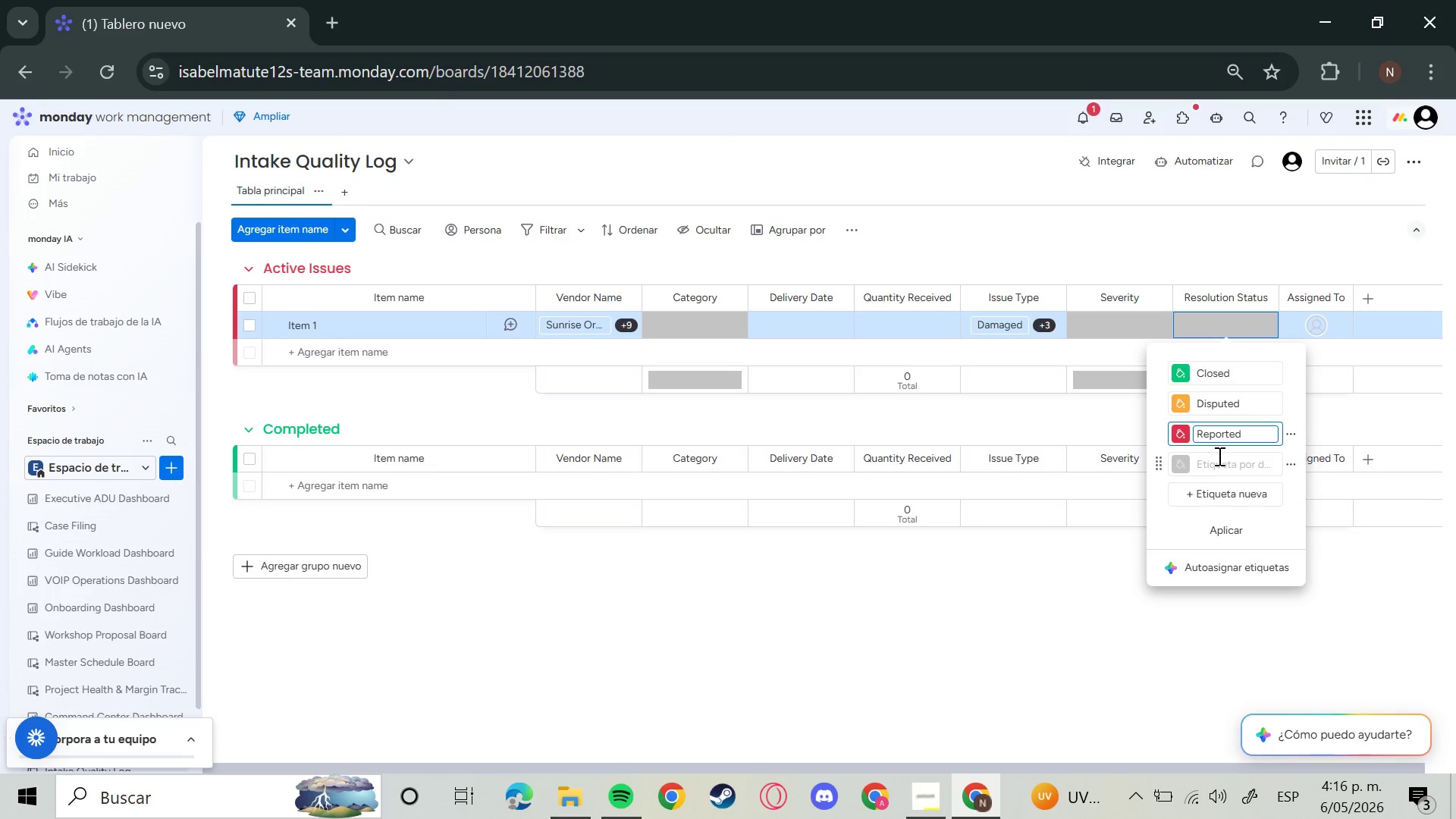 
left_click([1217, 458])
 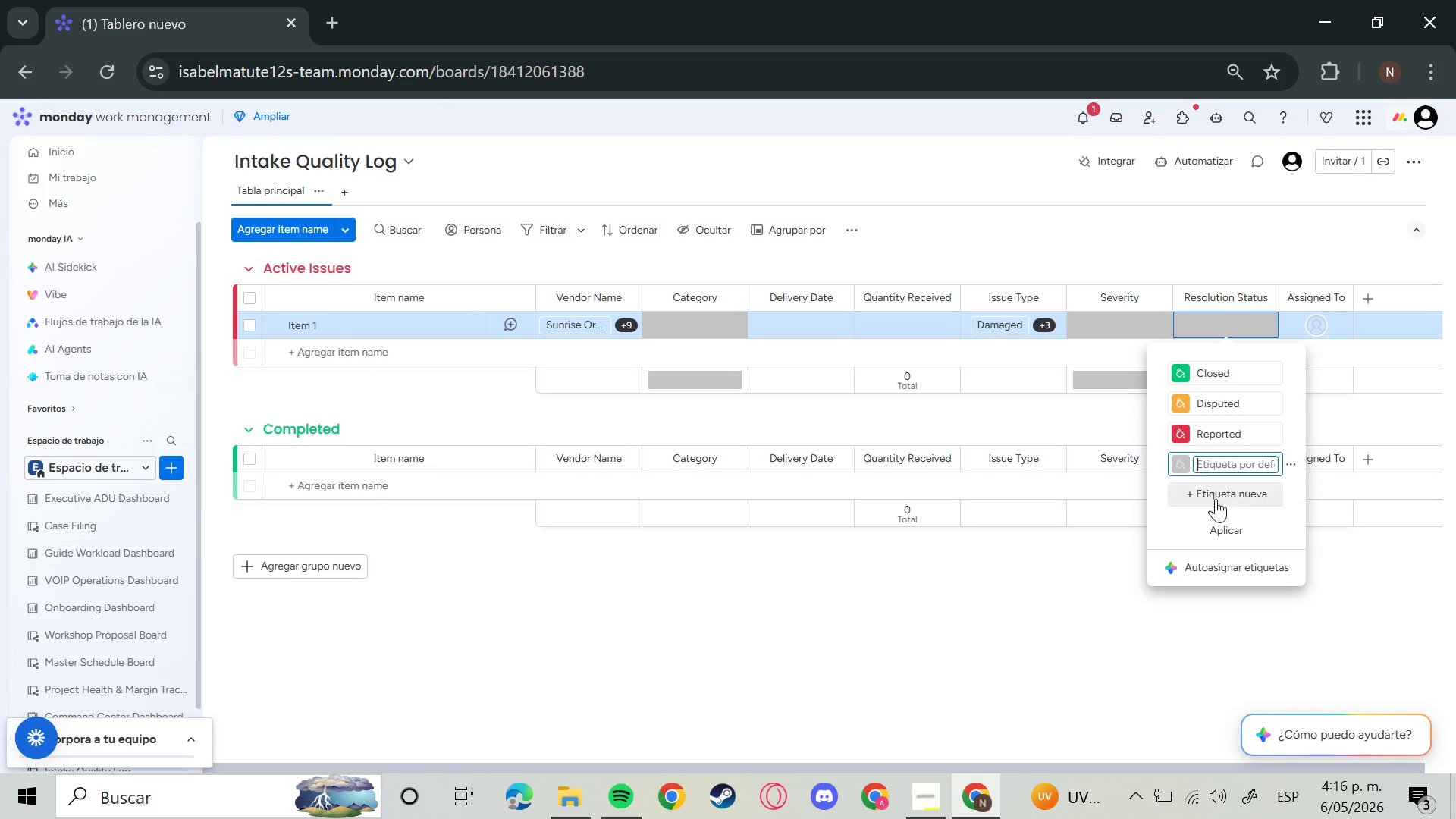 
left_click([1215, 502])
 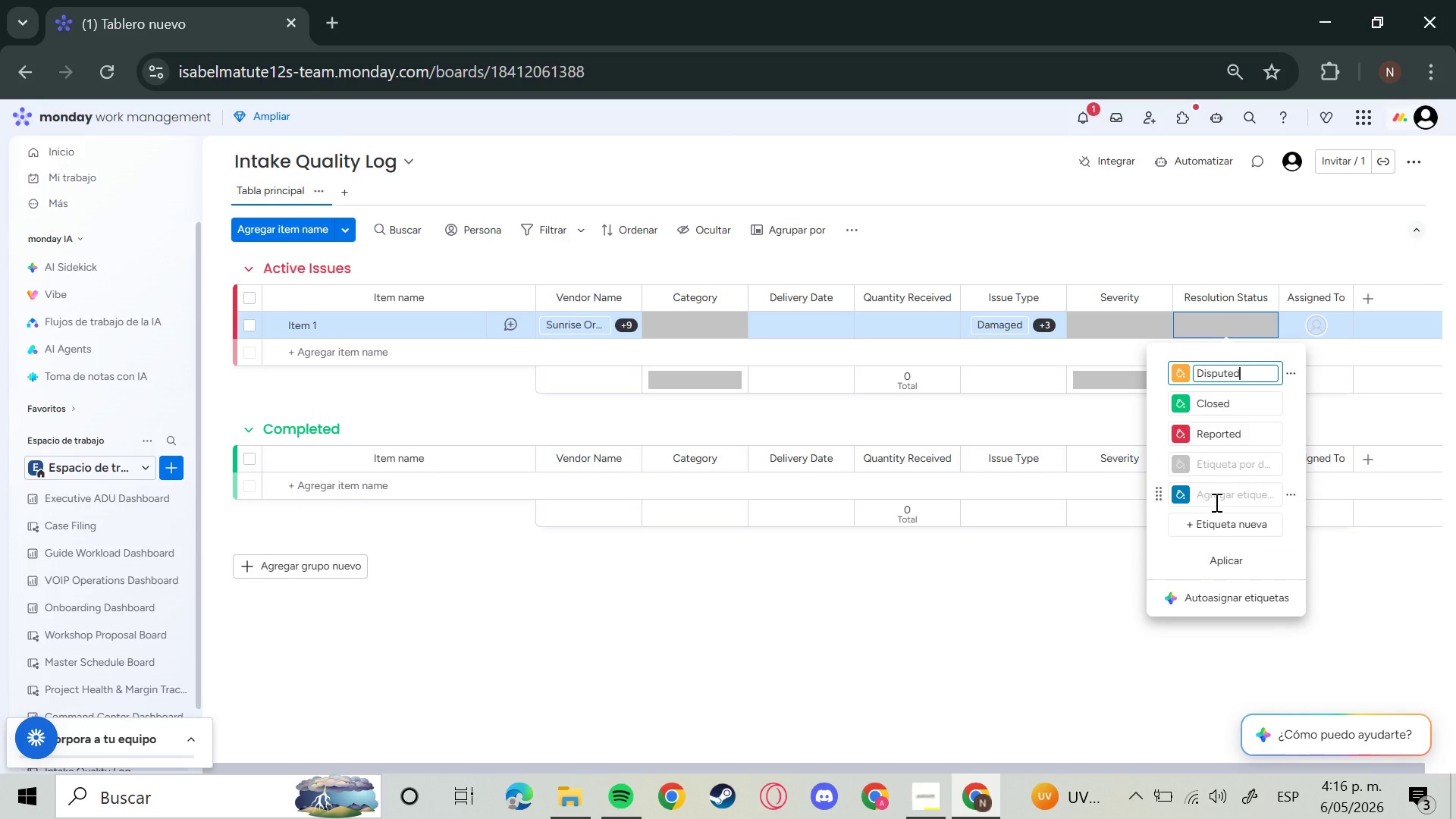 
left_click([1215, 502])
 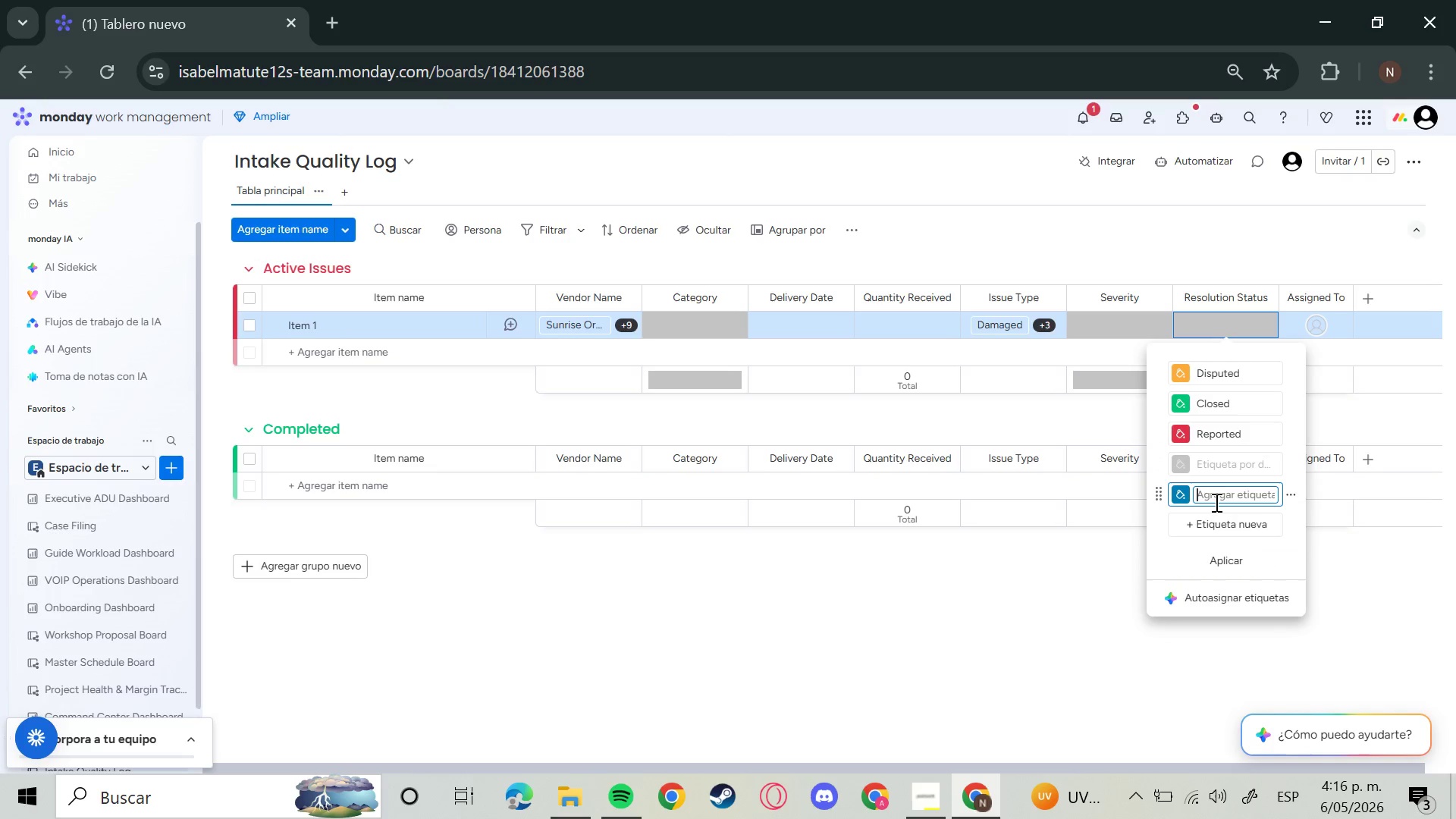 
wait(6.19)
 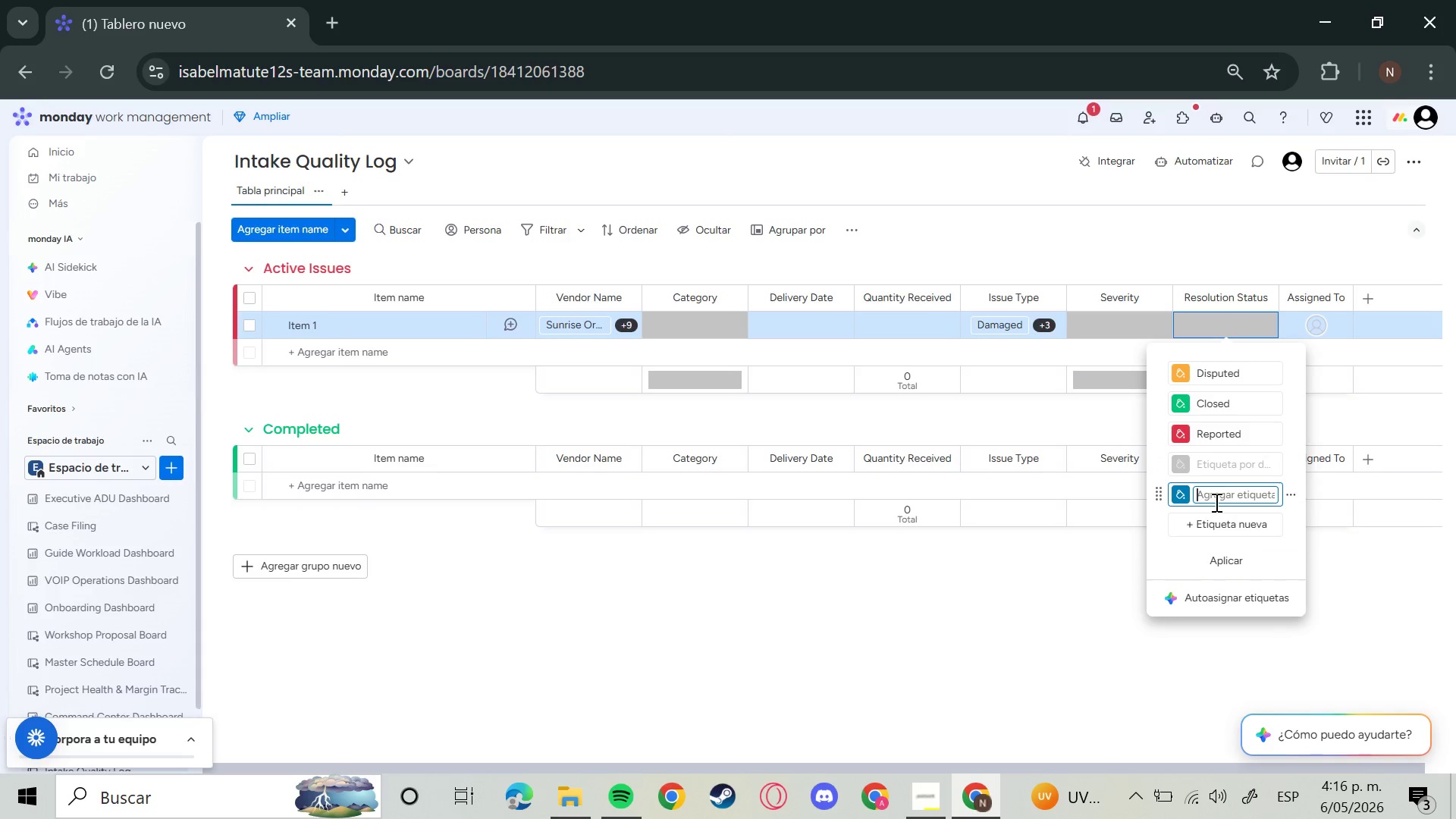 
type(Credit RE)
key(Backspace)
type(eceived)
 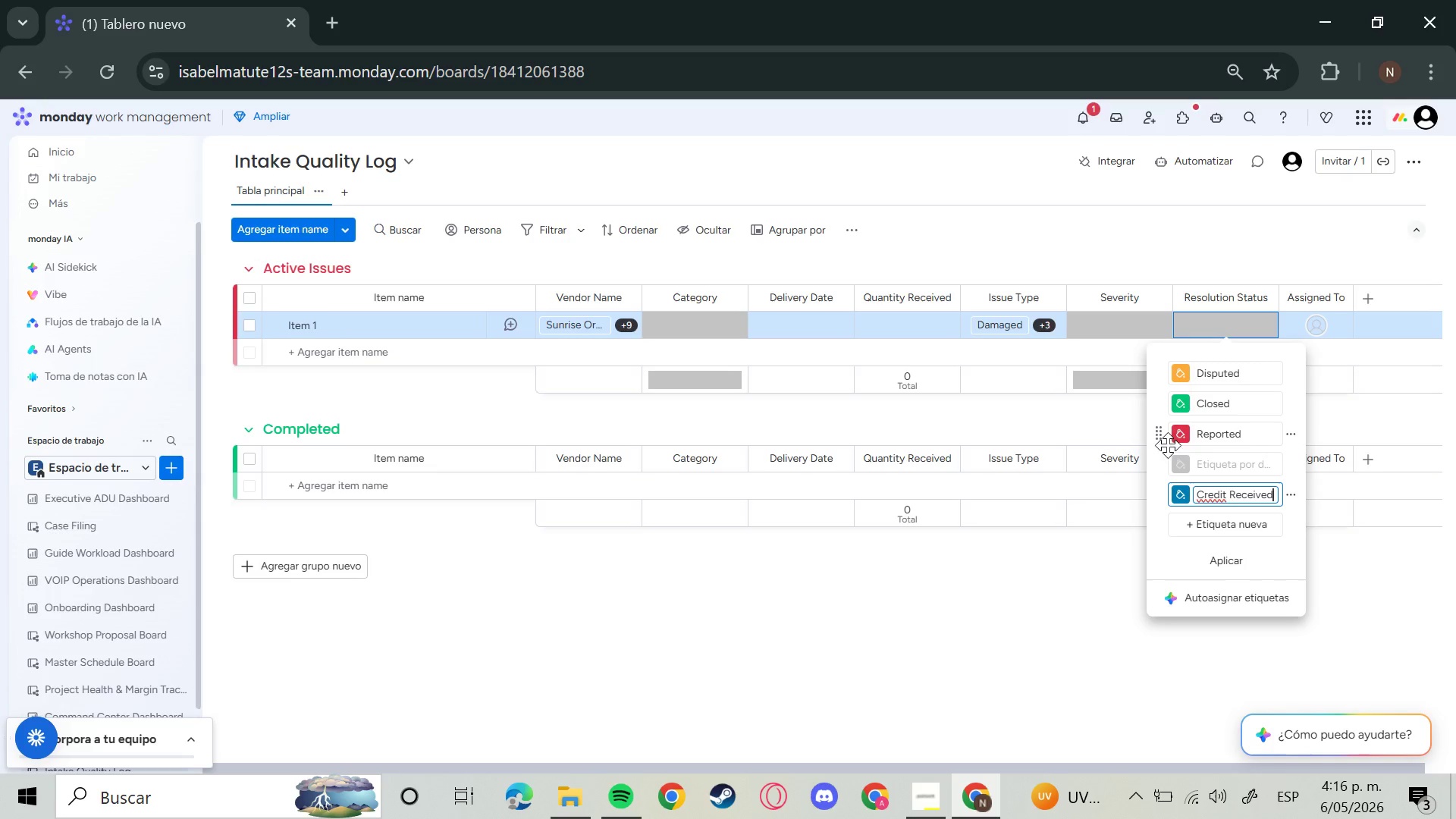 
left_click([1176, 436])
 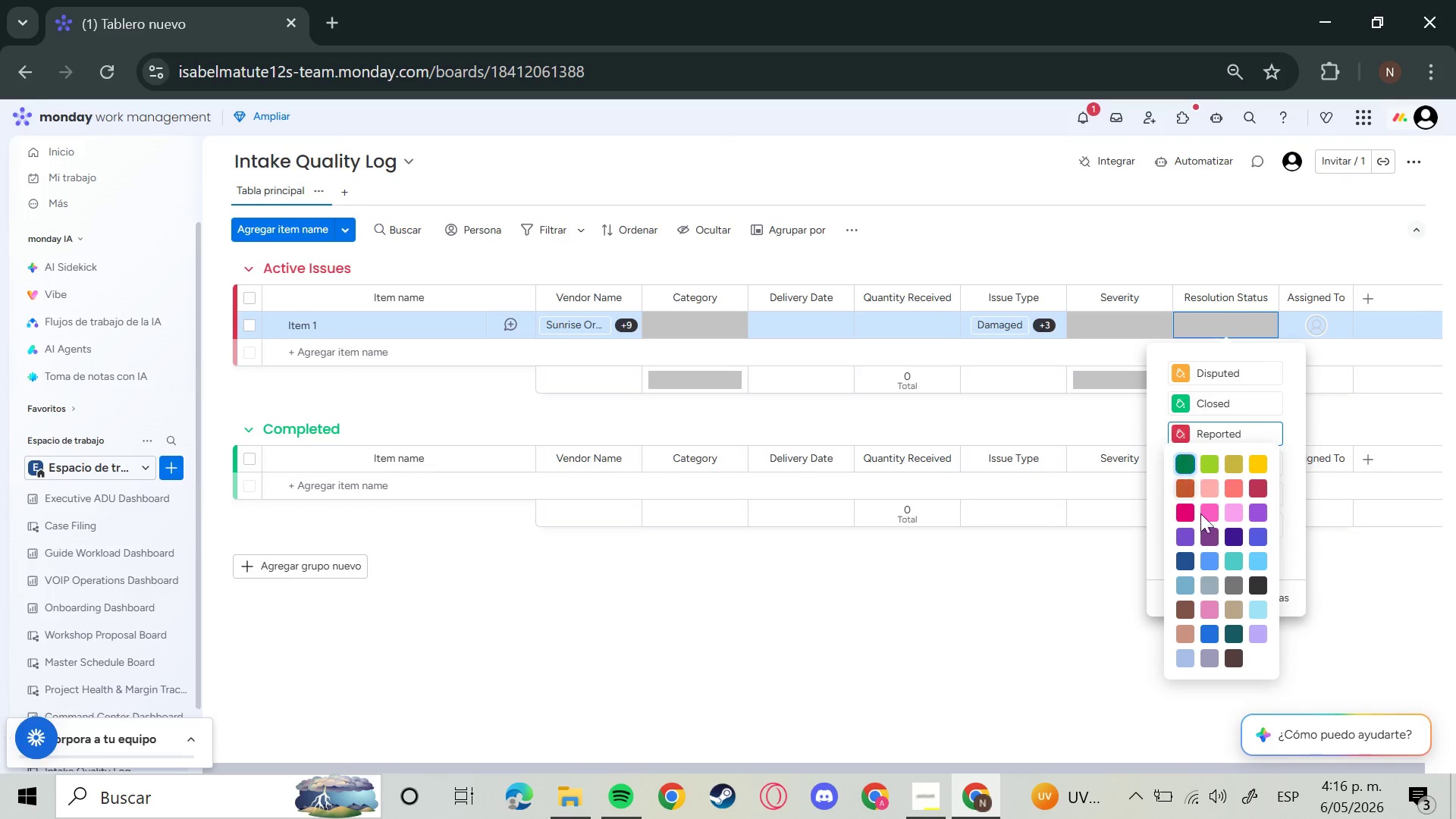 
left_click([1235, 588])
 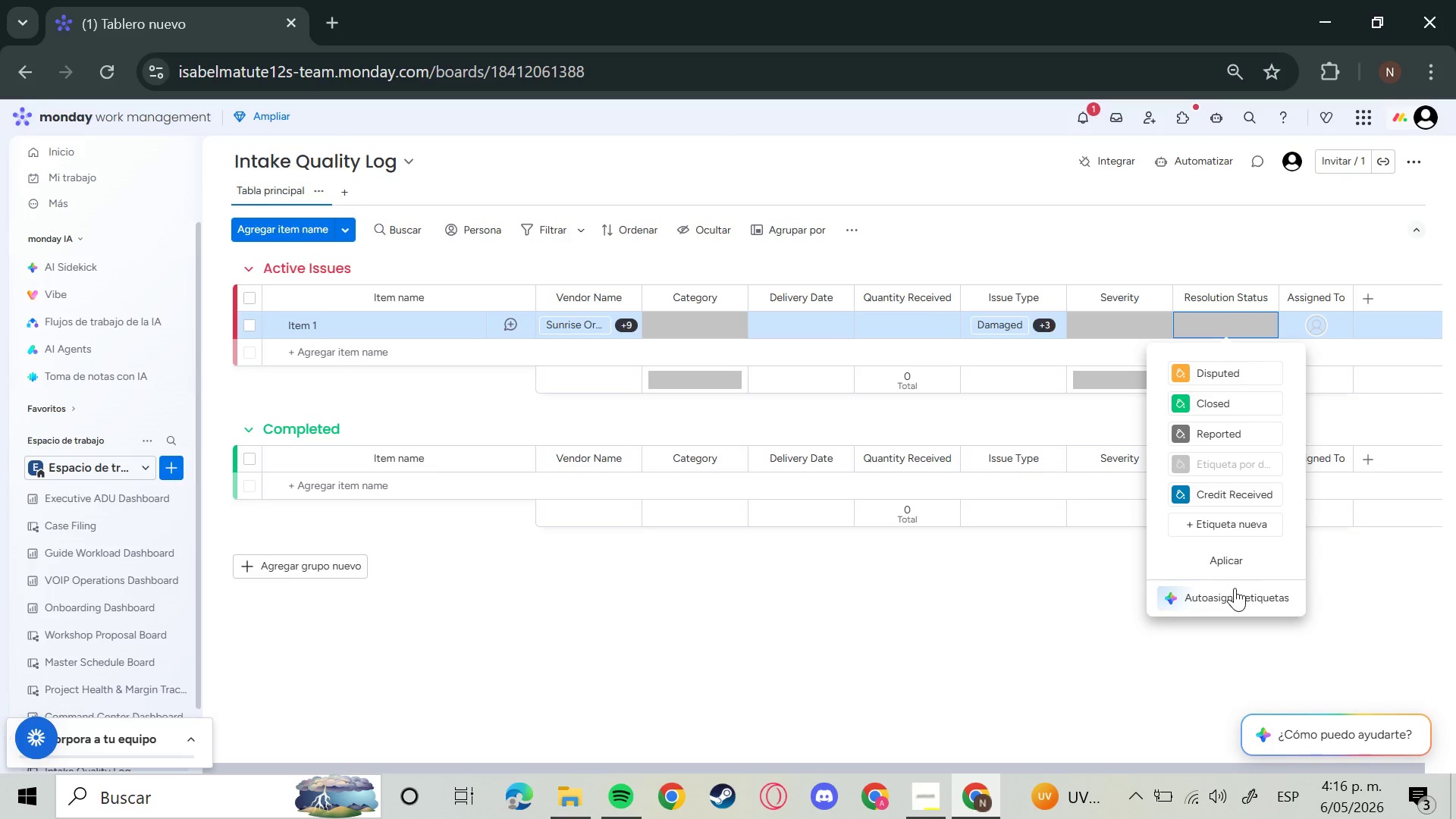 
left_click([1391, 720])
 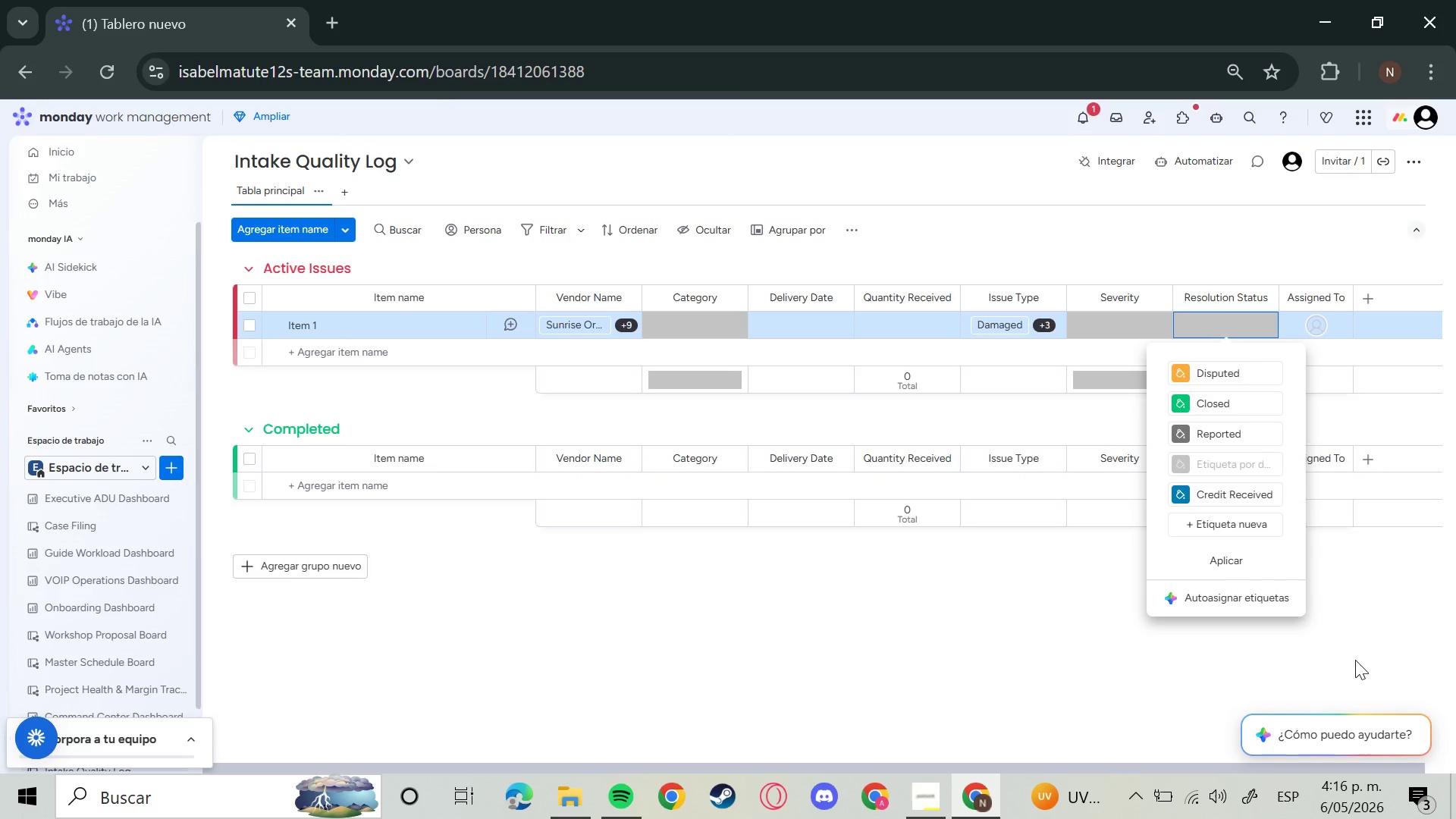 
left_click([1355, 660])
 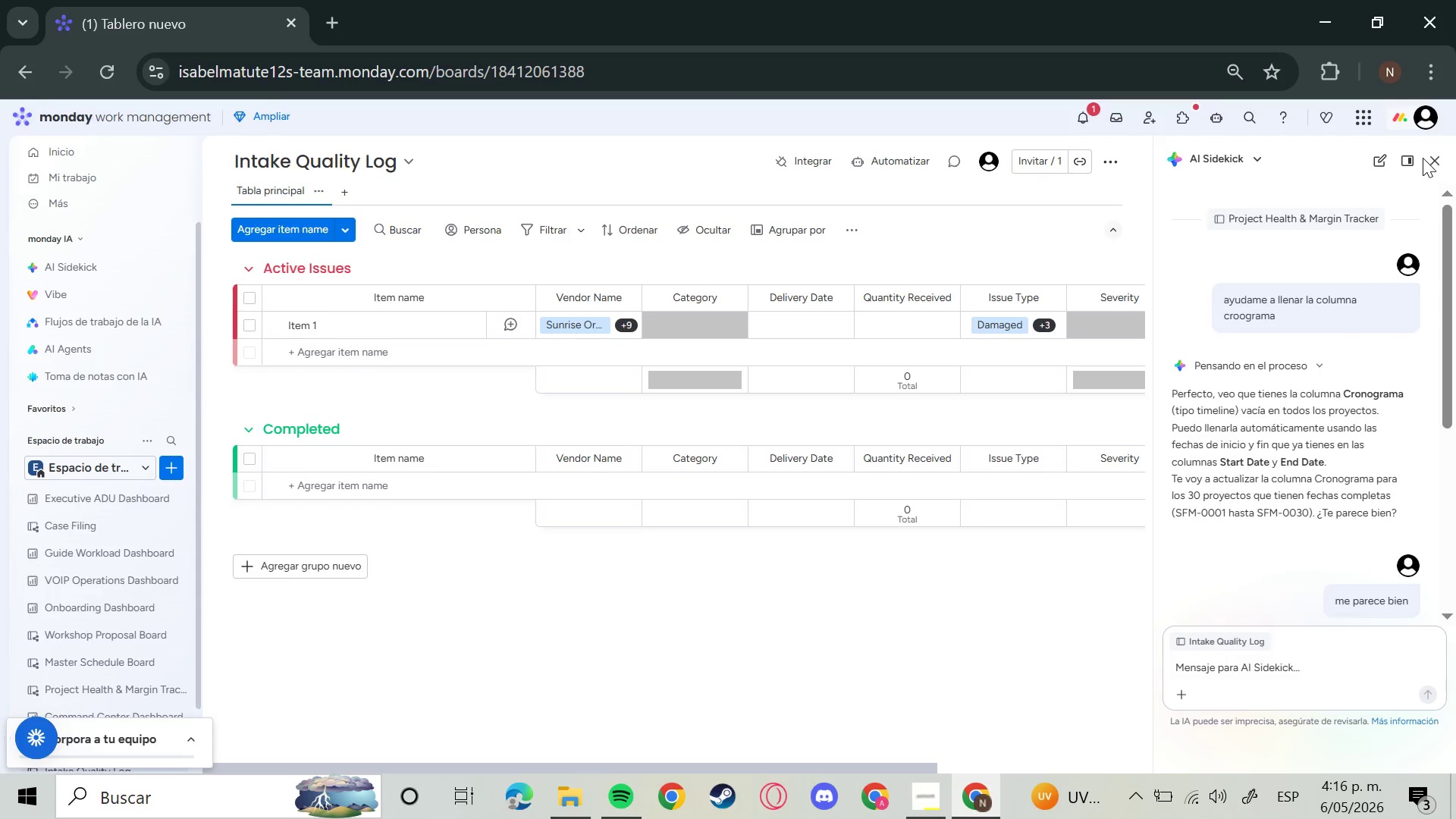 
left_click([1433, 162])
 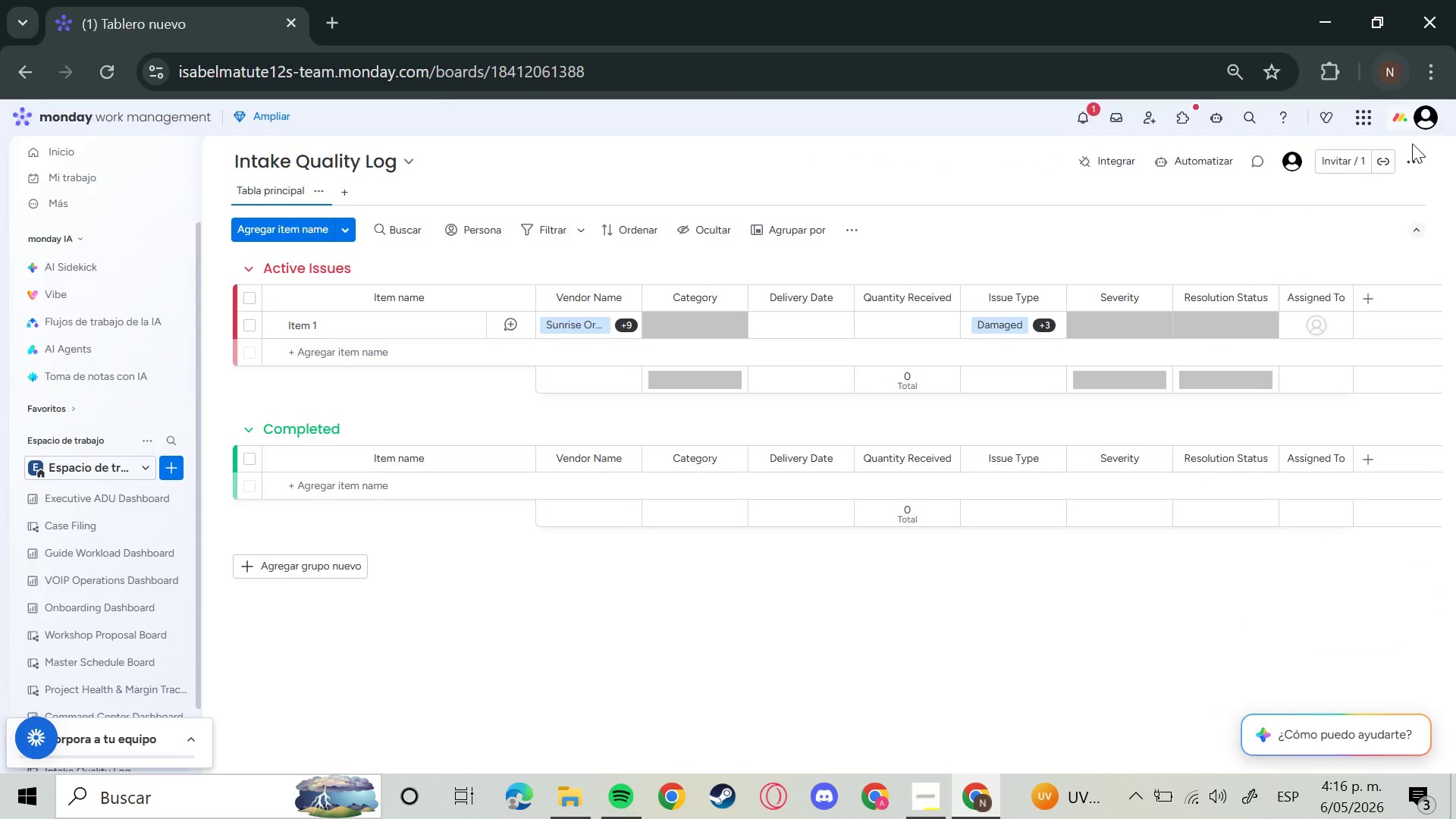 
wait(5.14)
 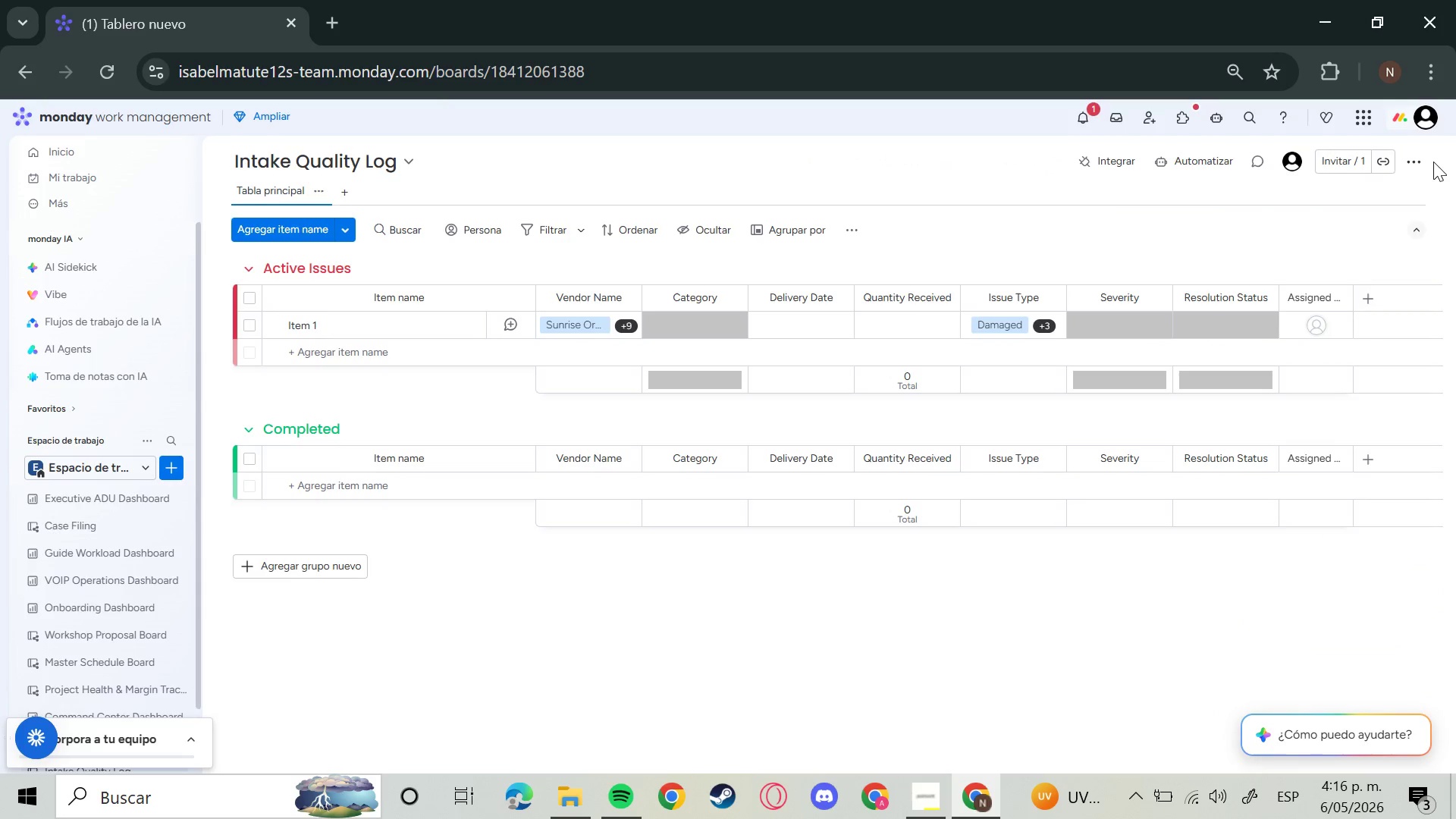 
left_click([1410, 150])
 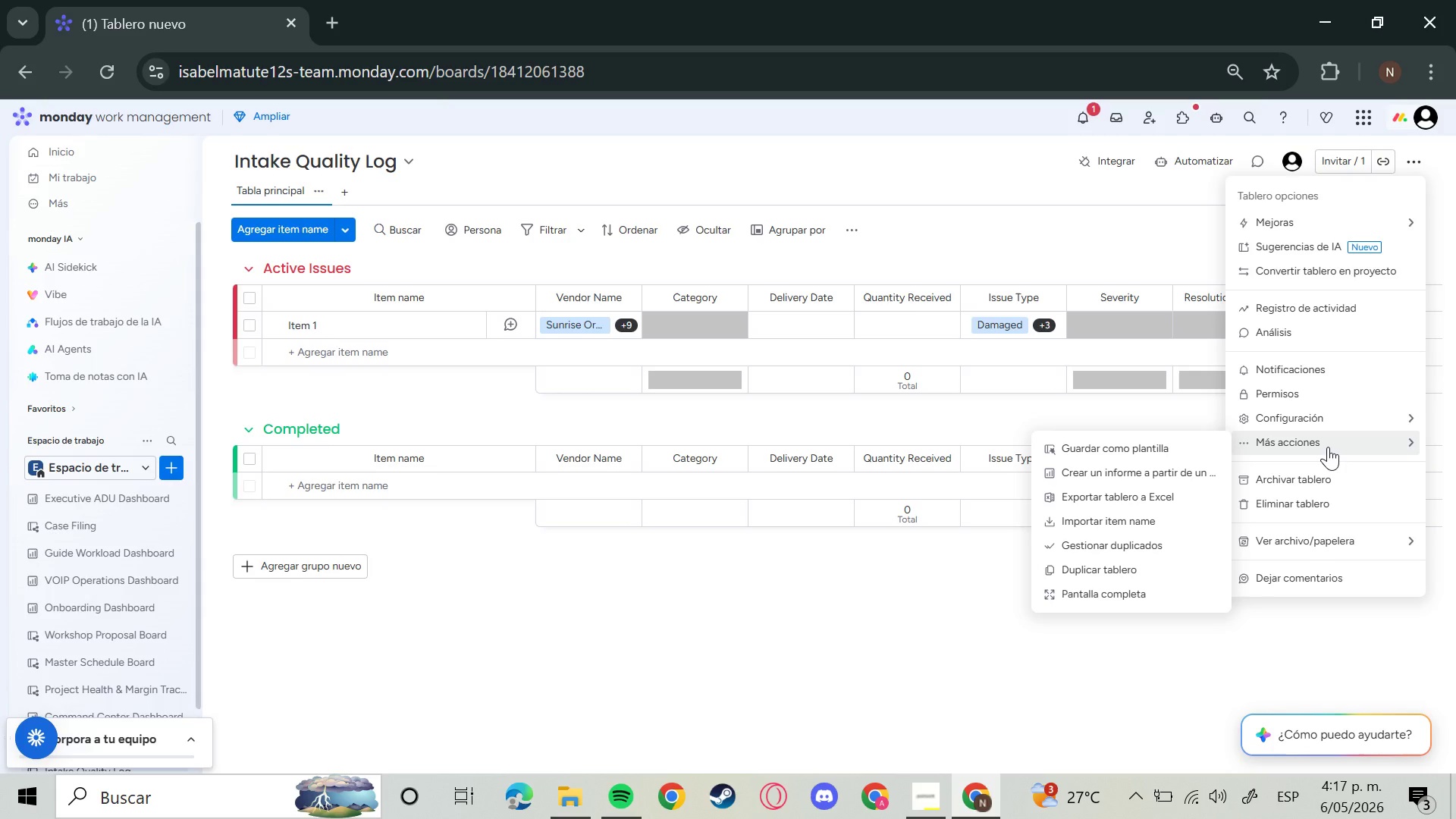 
wait(24.0)
 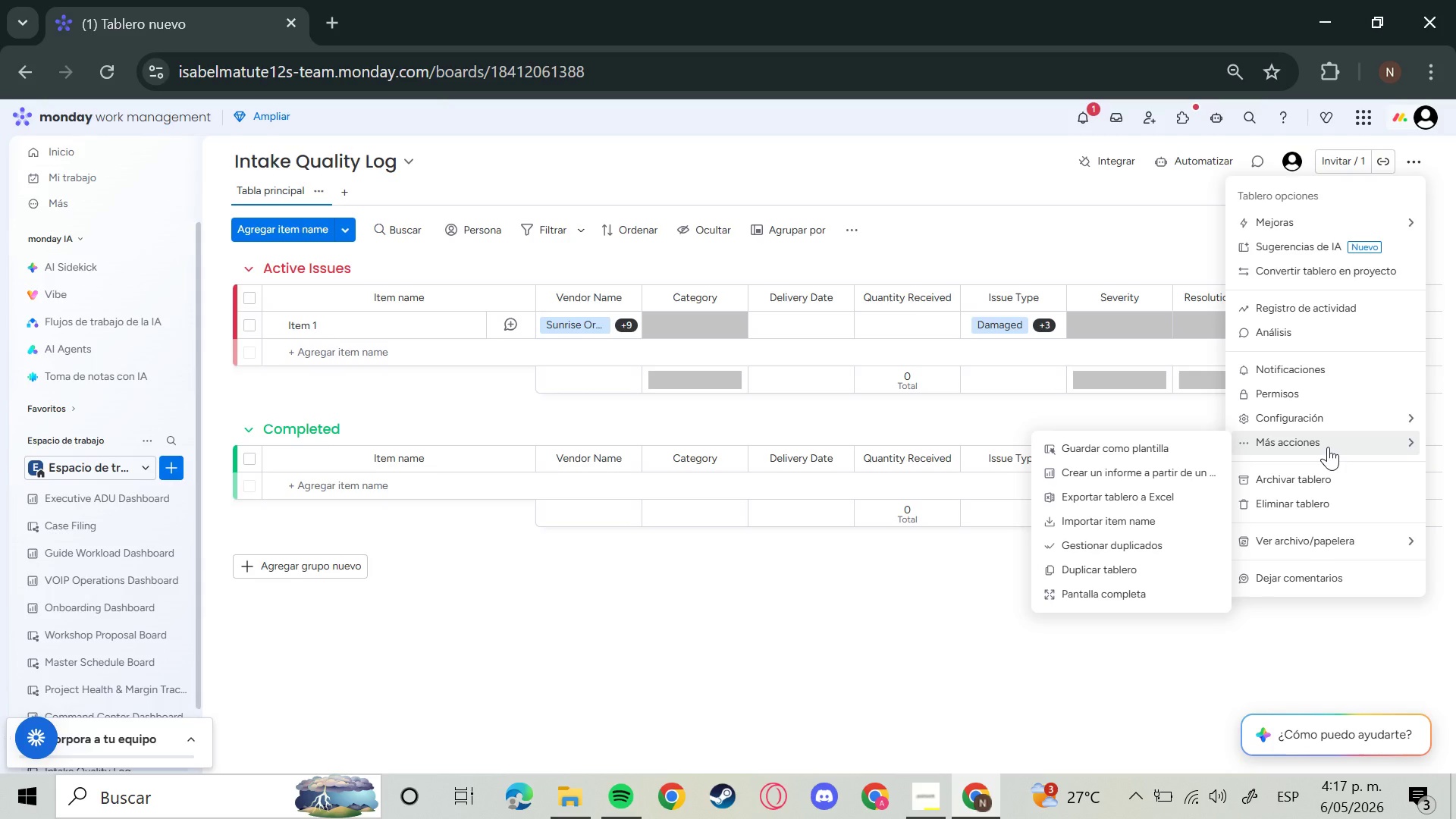 
left_click([1151, 527])
 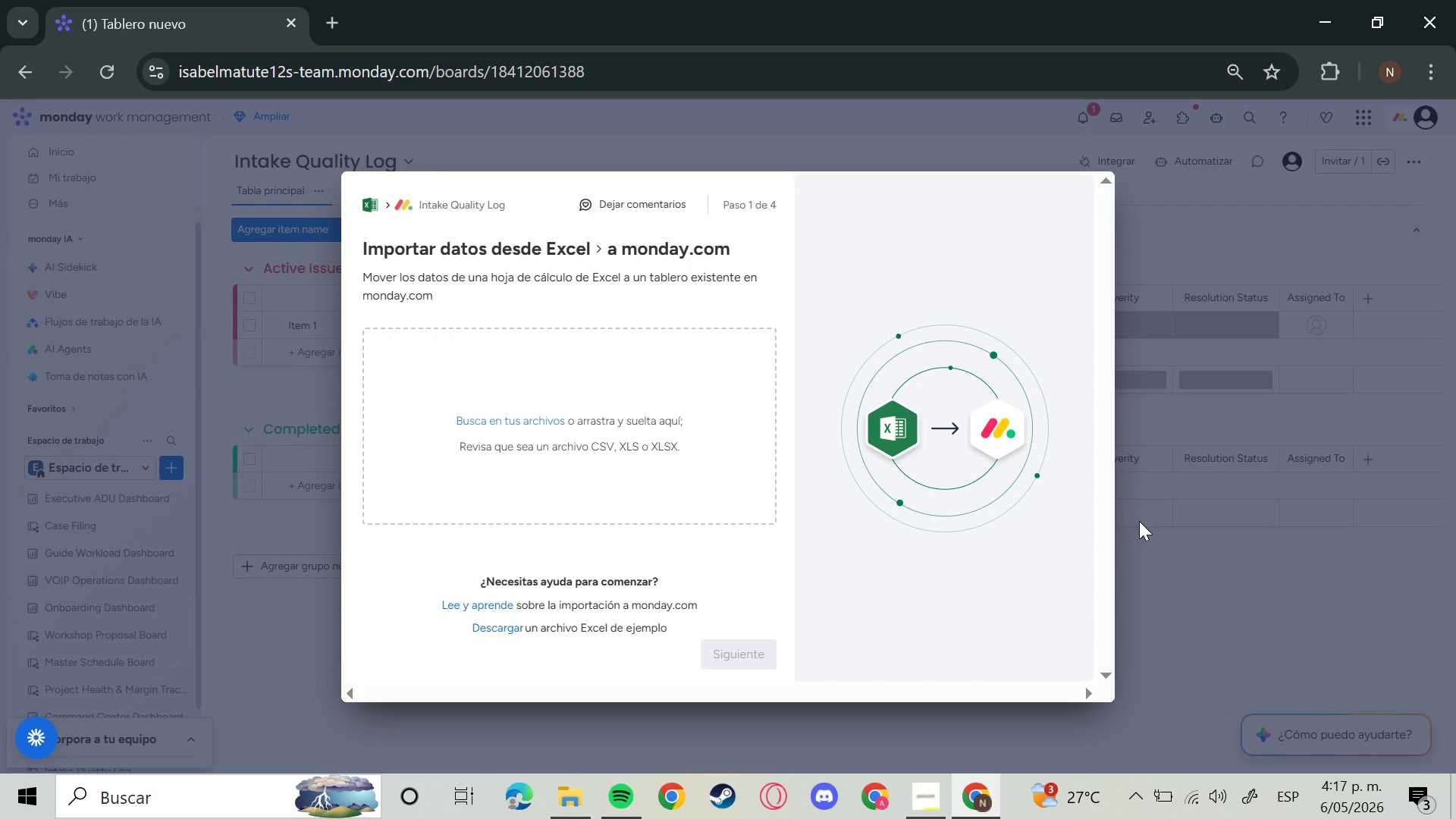 
wait(5.42)
 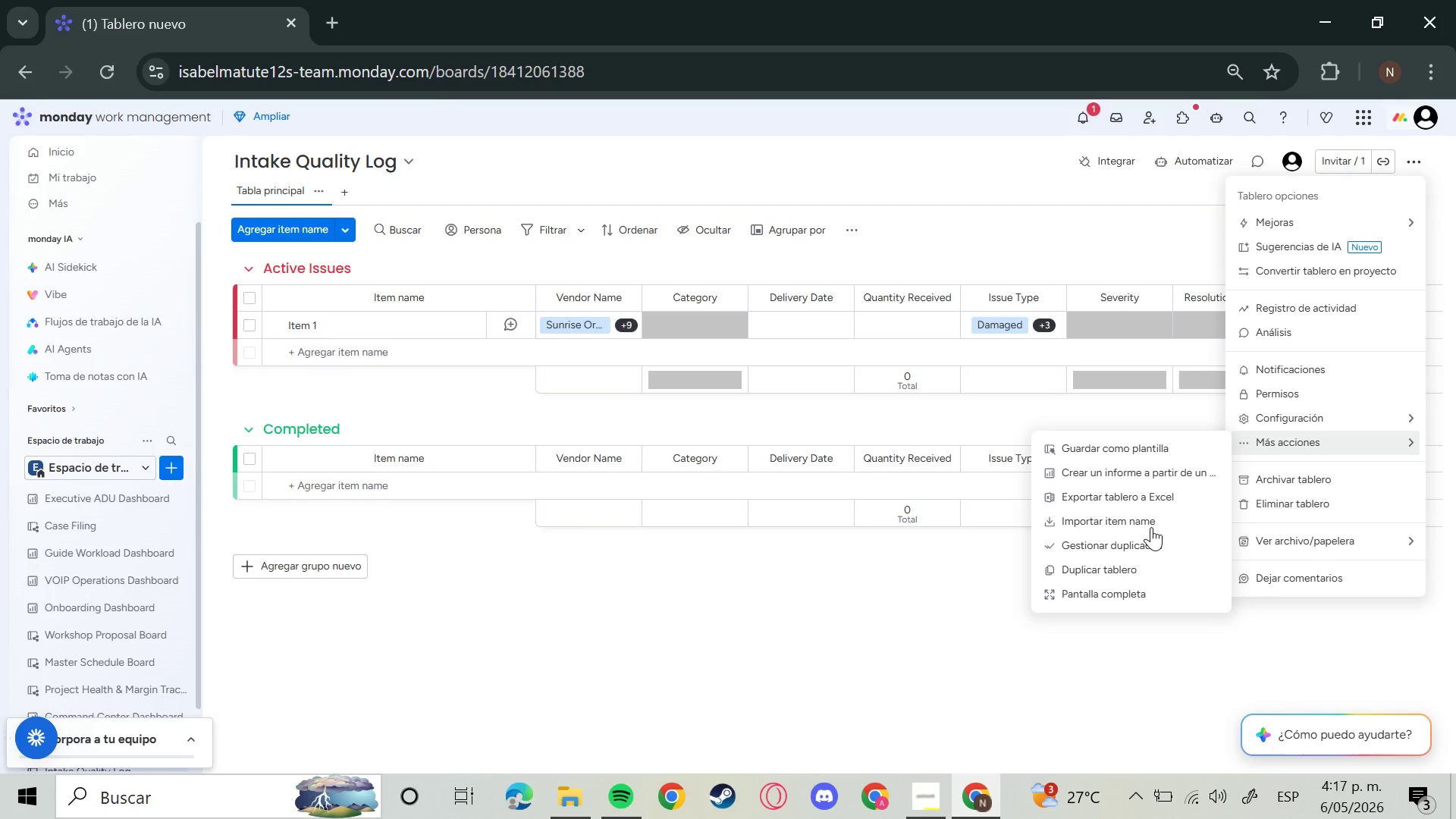 
left_click([580, 793])
 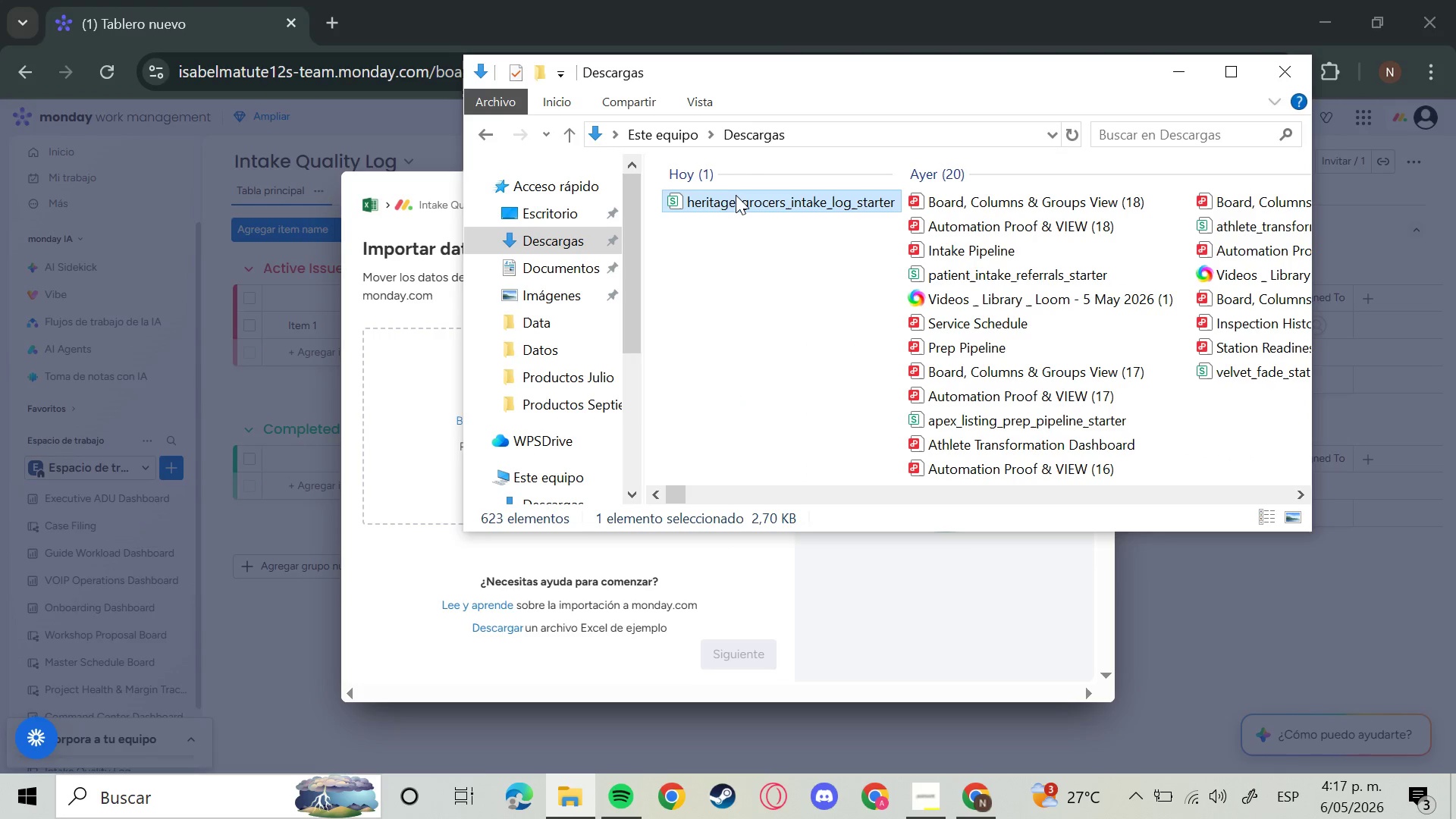 
left_click_drag(start_coordinate=[734, 195], to_coordinate=[550, 391])
 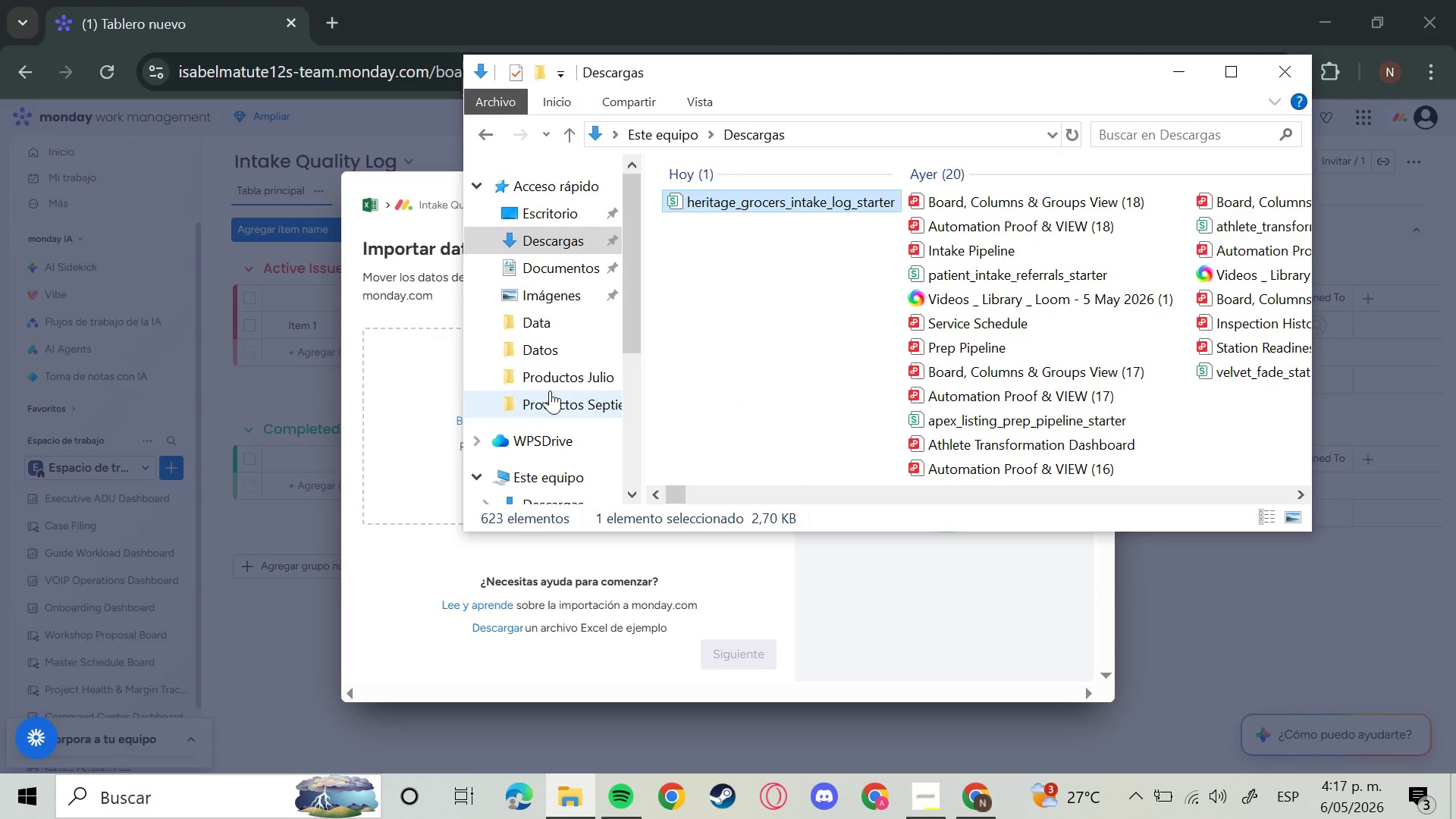 
left_click_drag(start_coordinate=[550, 391], to_coordinate=[443, 448])
 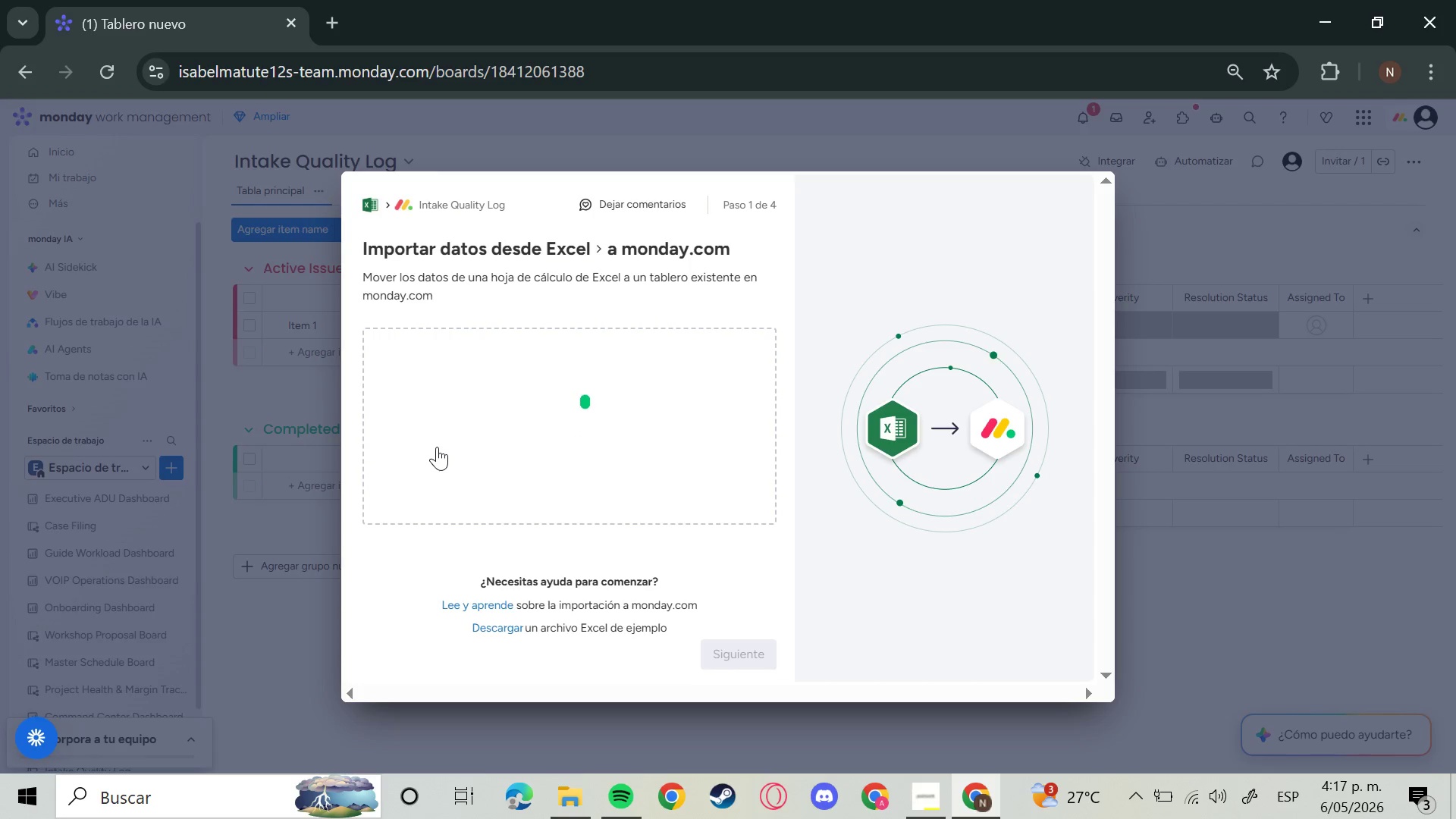 
wait(9.58)
 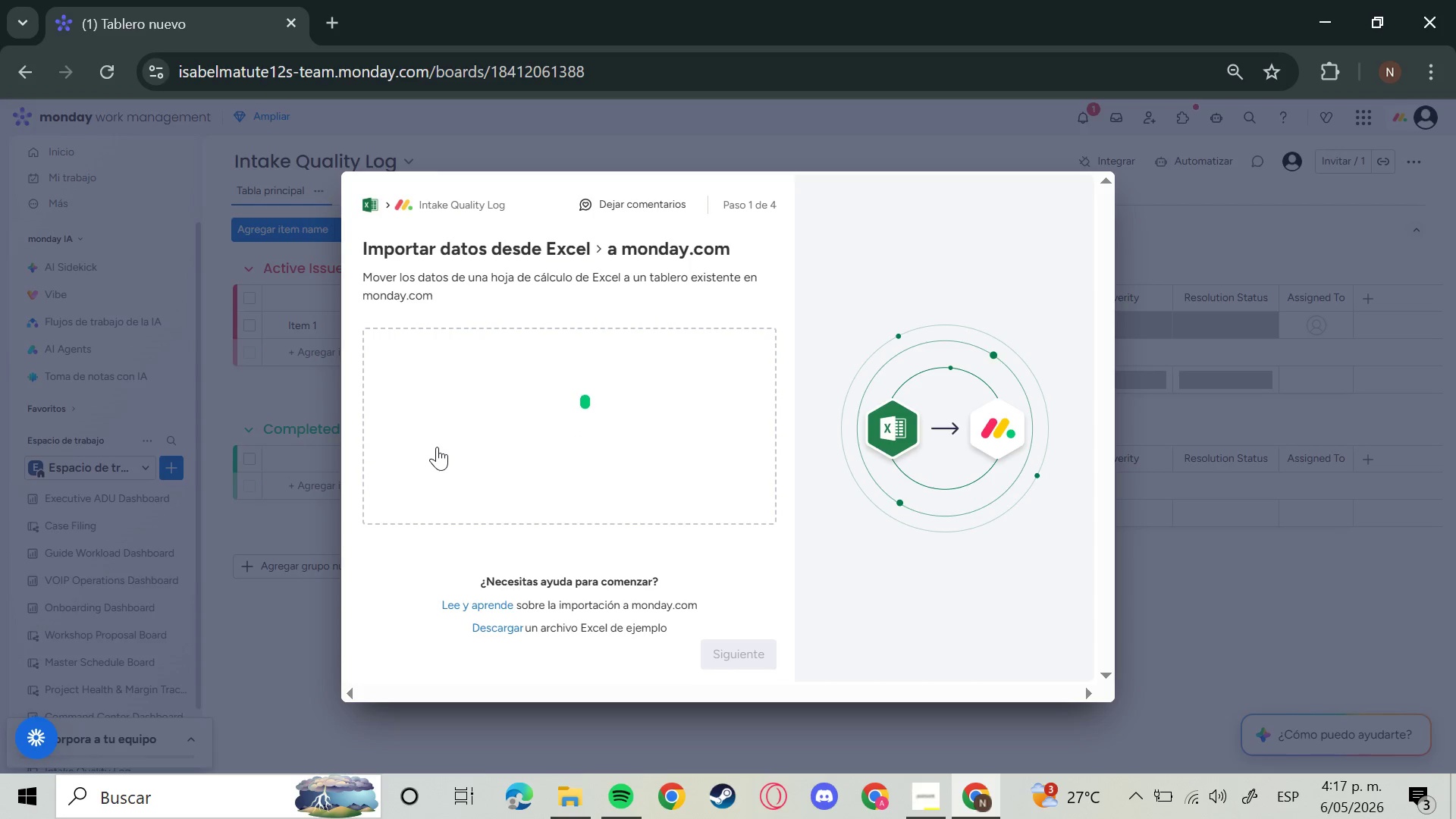 
left_click([926, 804])